 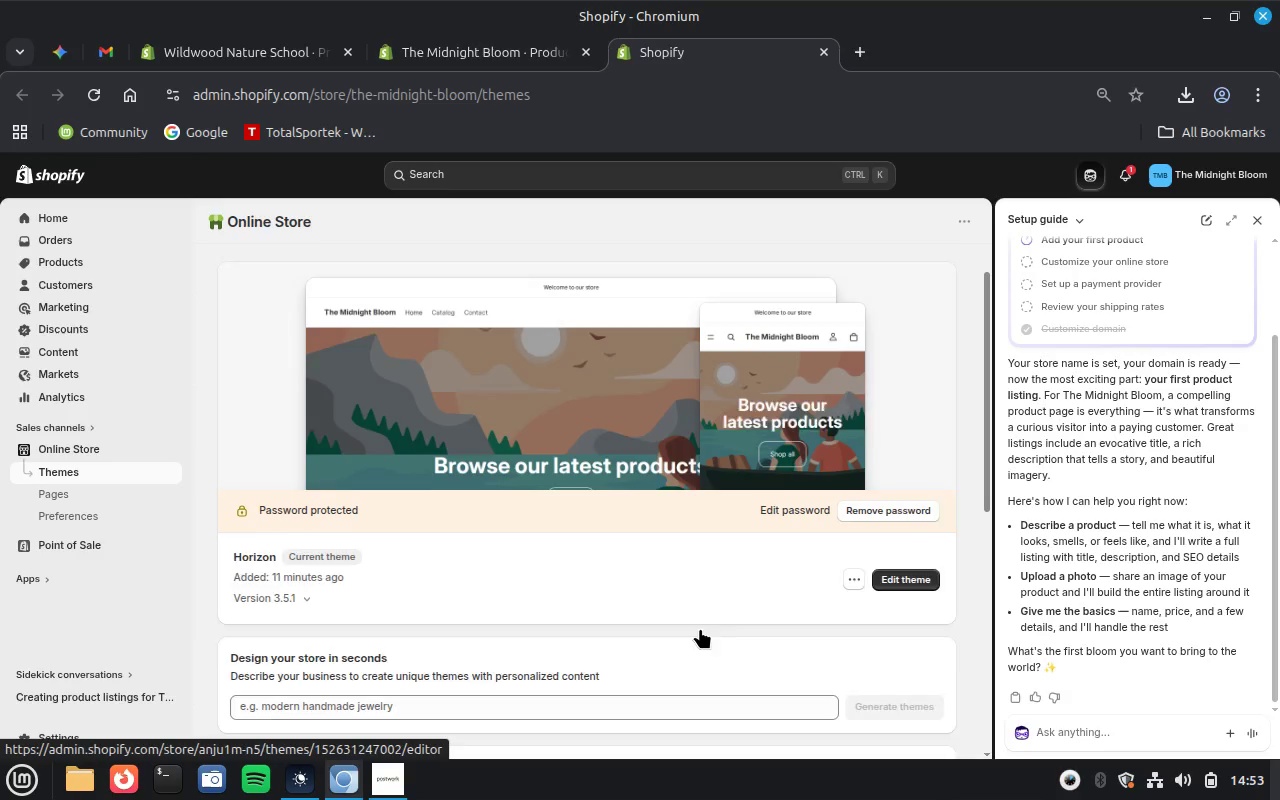 
left_click([633, 661])
 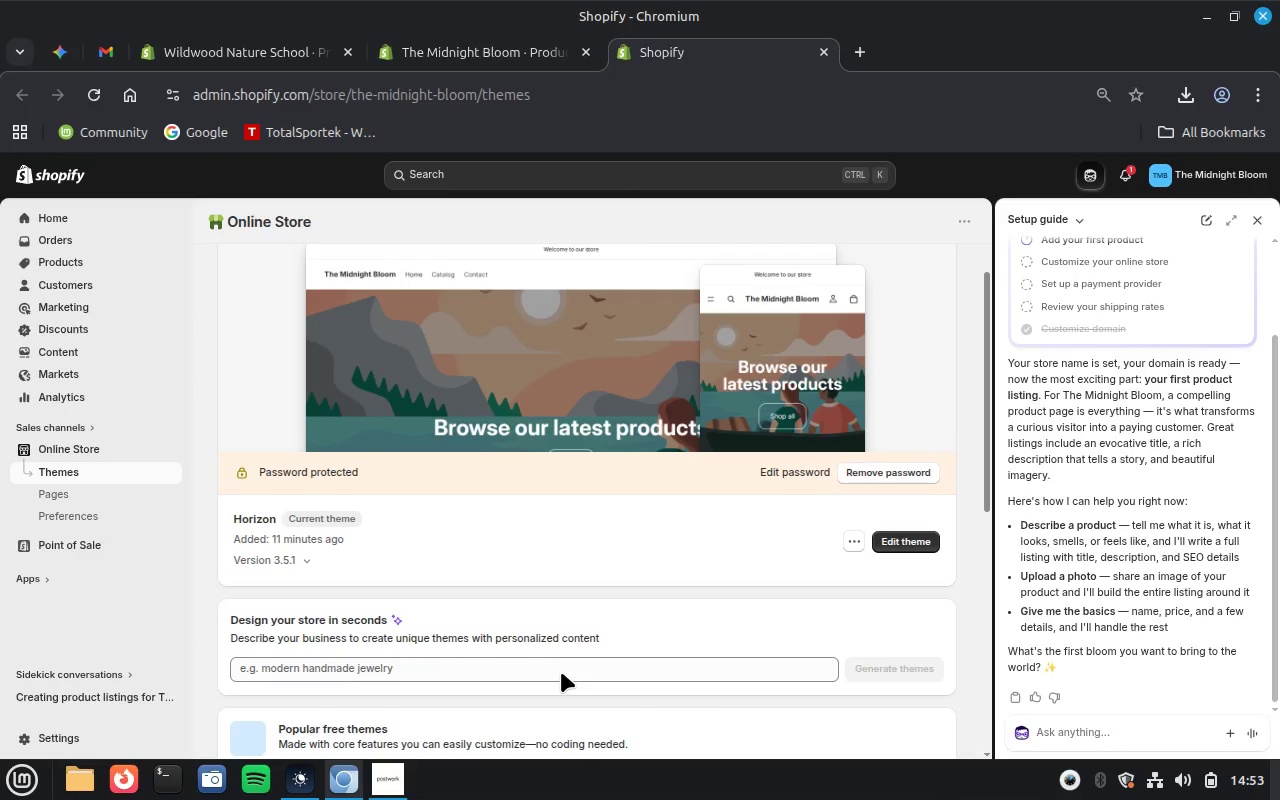 
mouse_move([499, 650])
 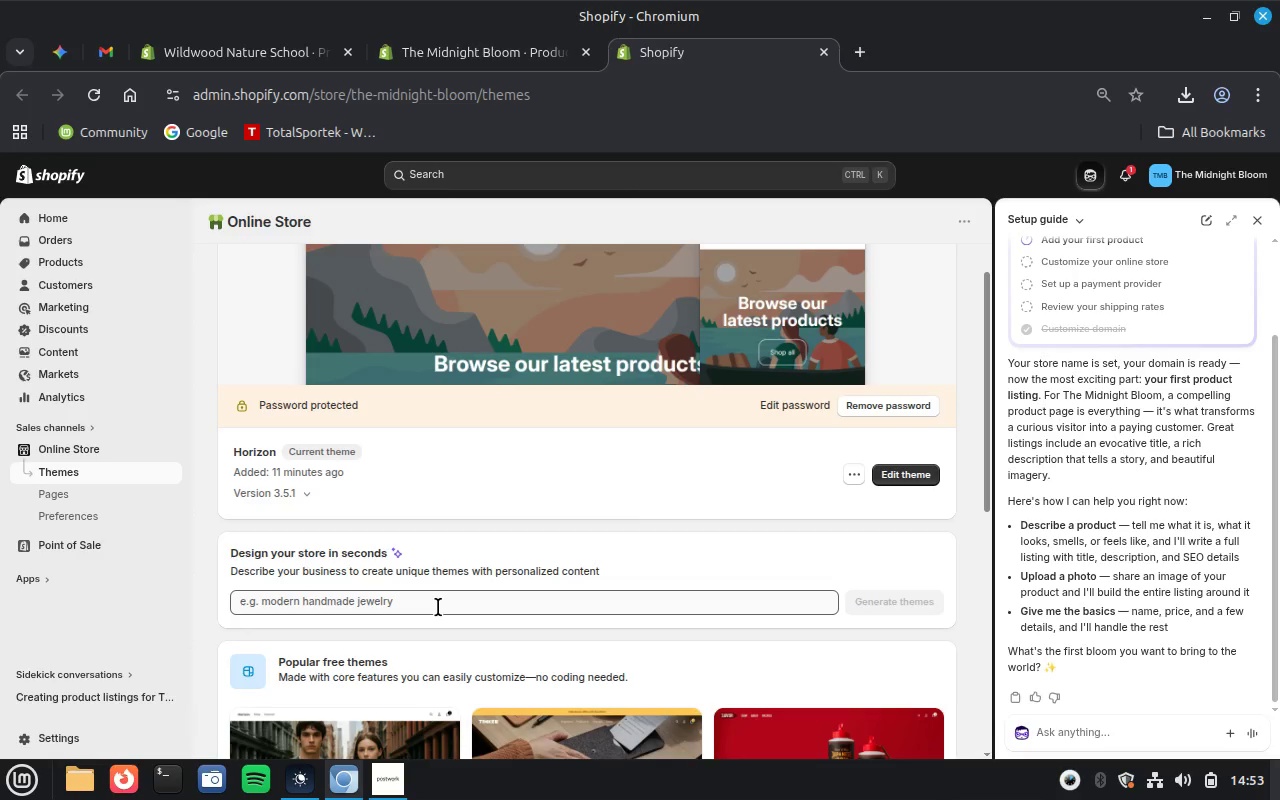 
left_click([438, 607])
 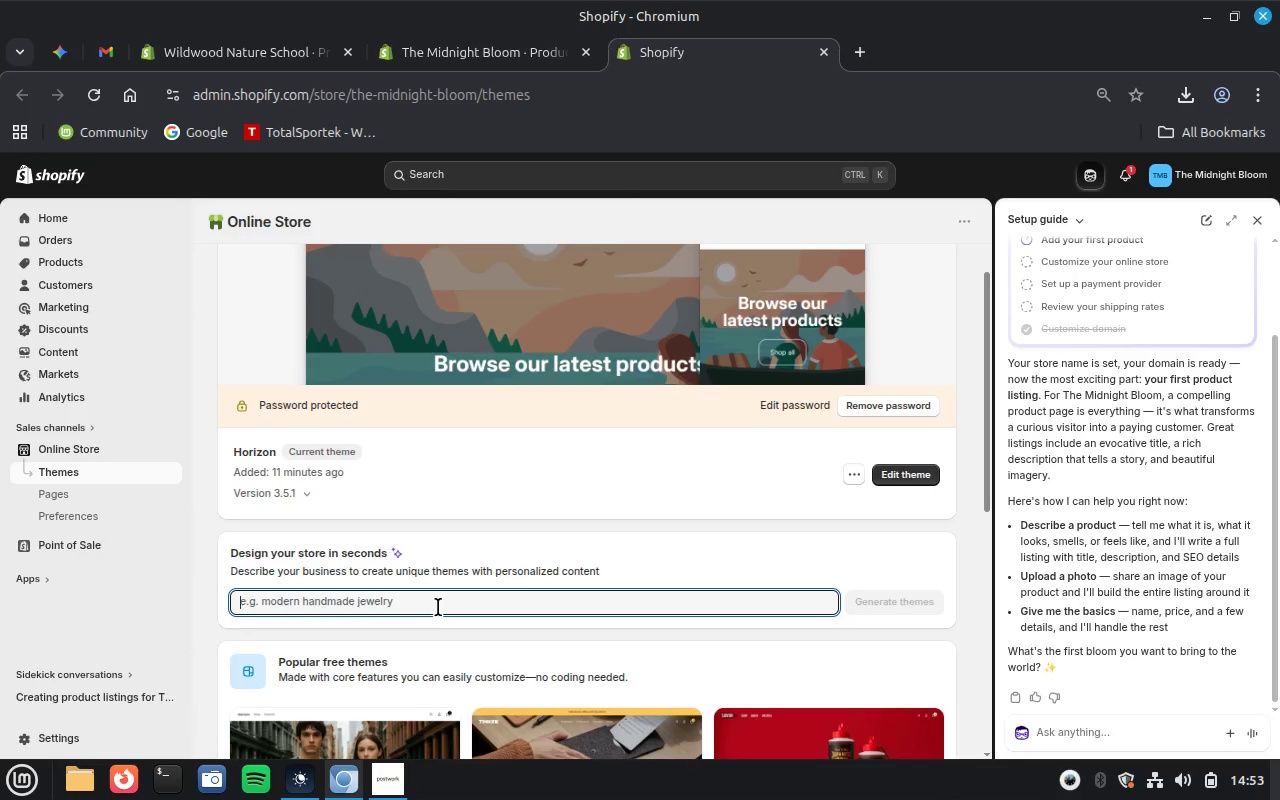 
key(Control+V)
 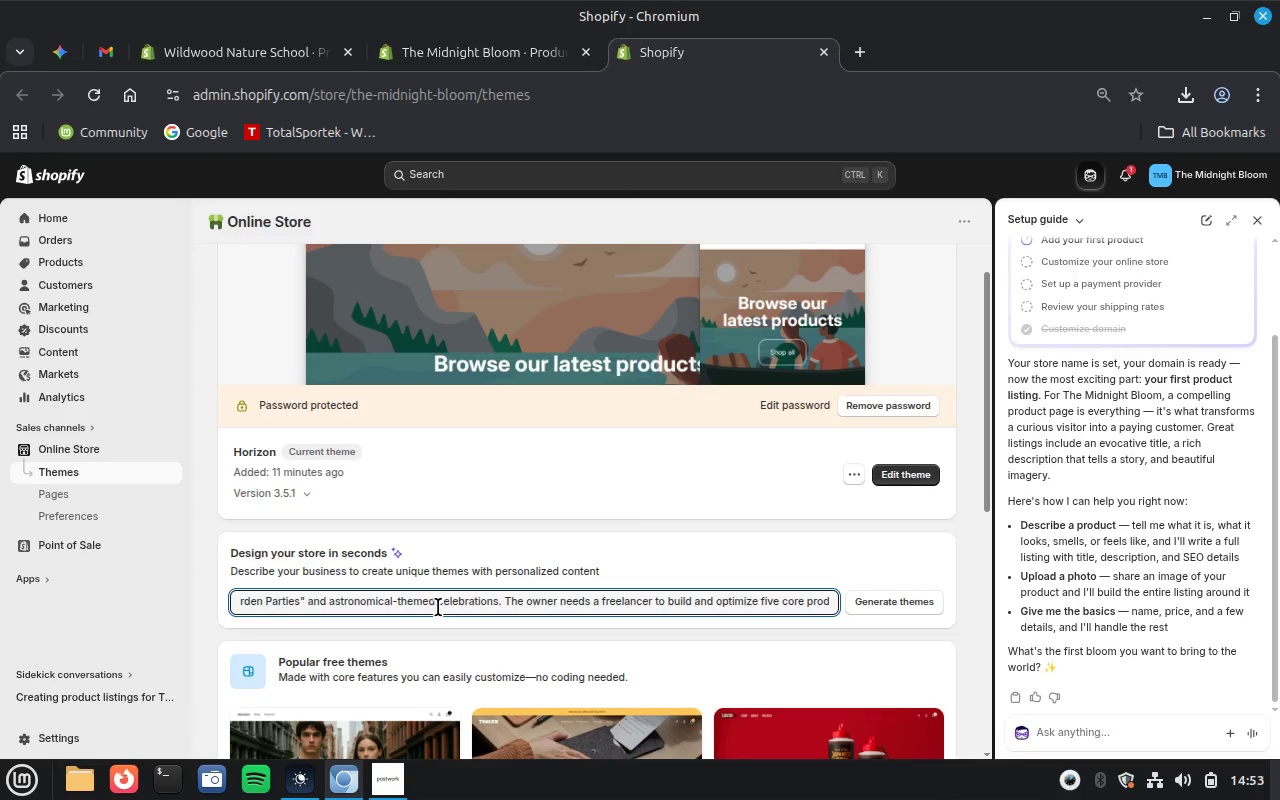 
key(Enter)
 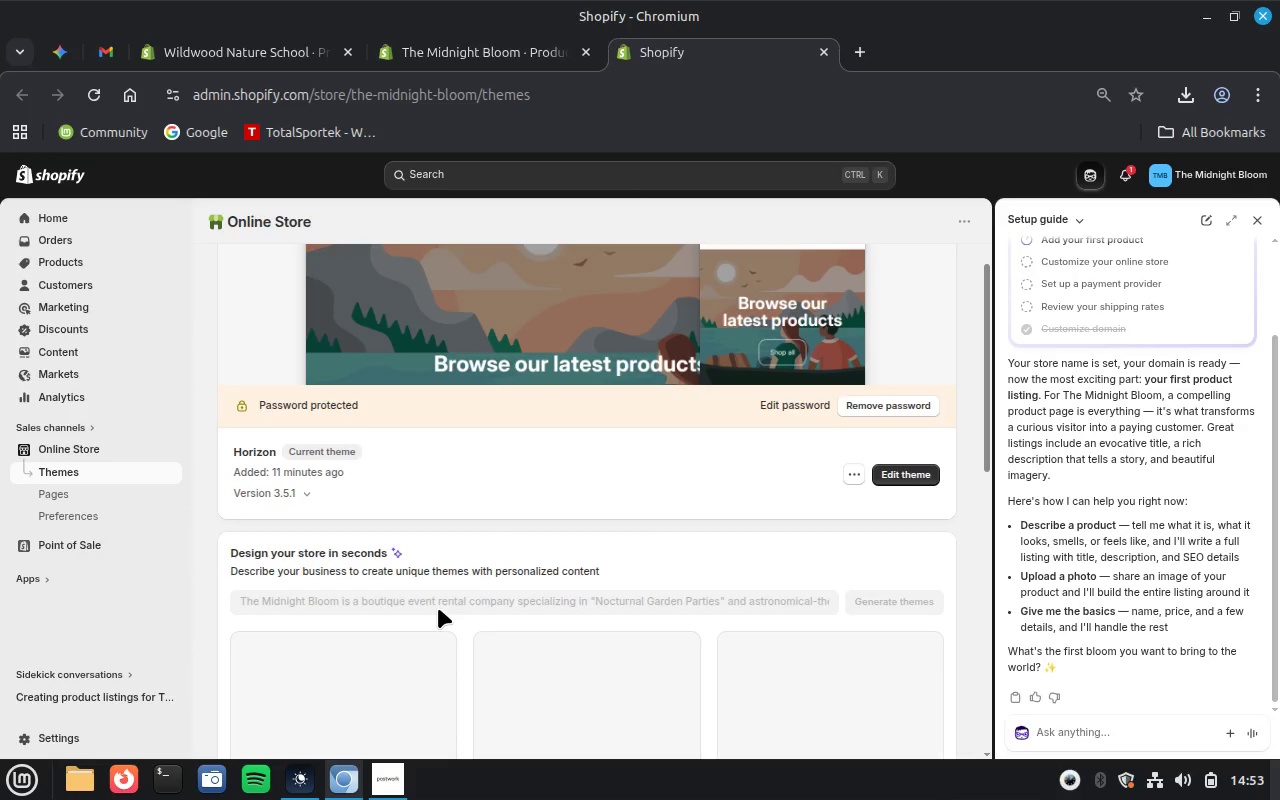 
wait(11.96)
 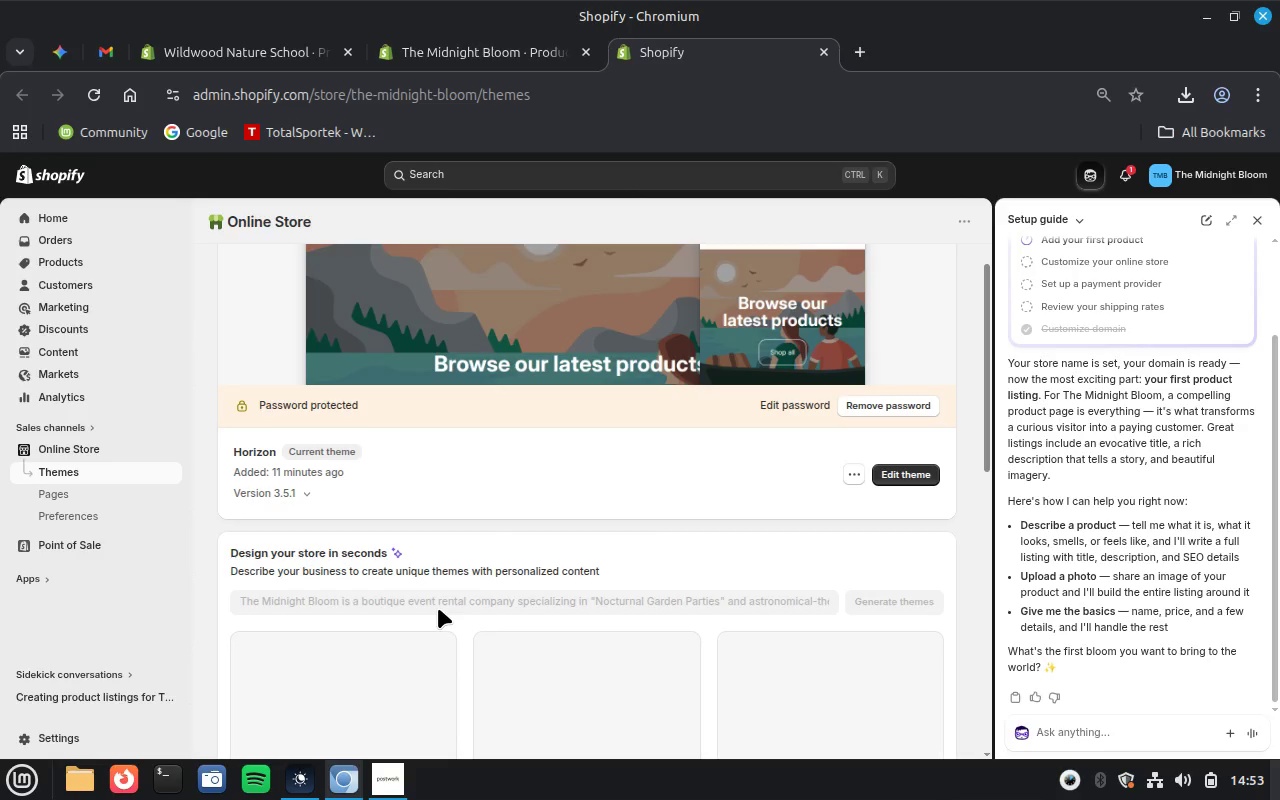 
scroll: coordinate [664, 544], scroll_direction: down, amount: 1.0
 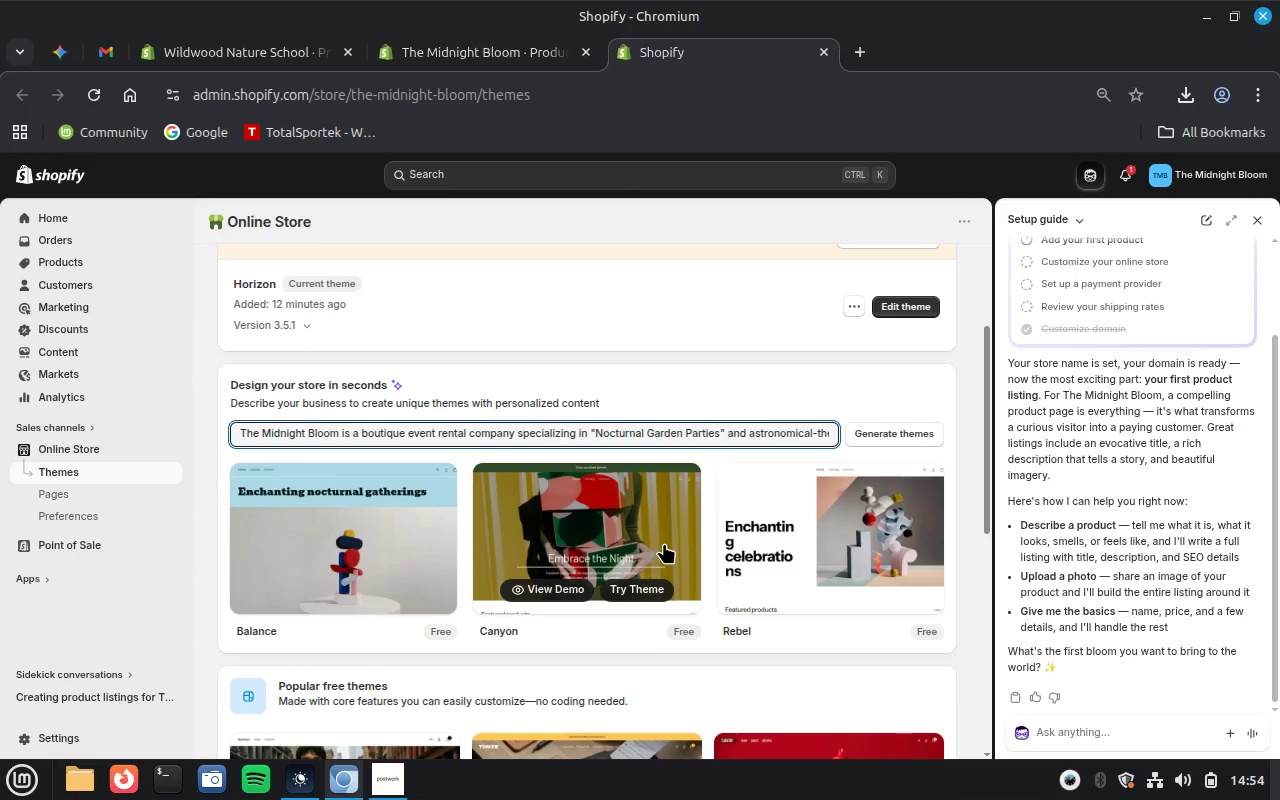 
wait(15.72)
 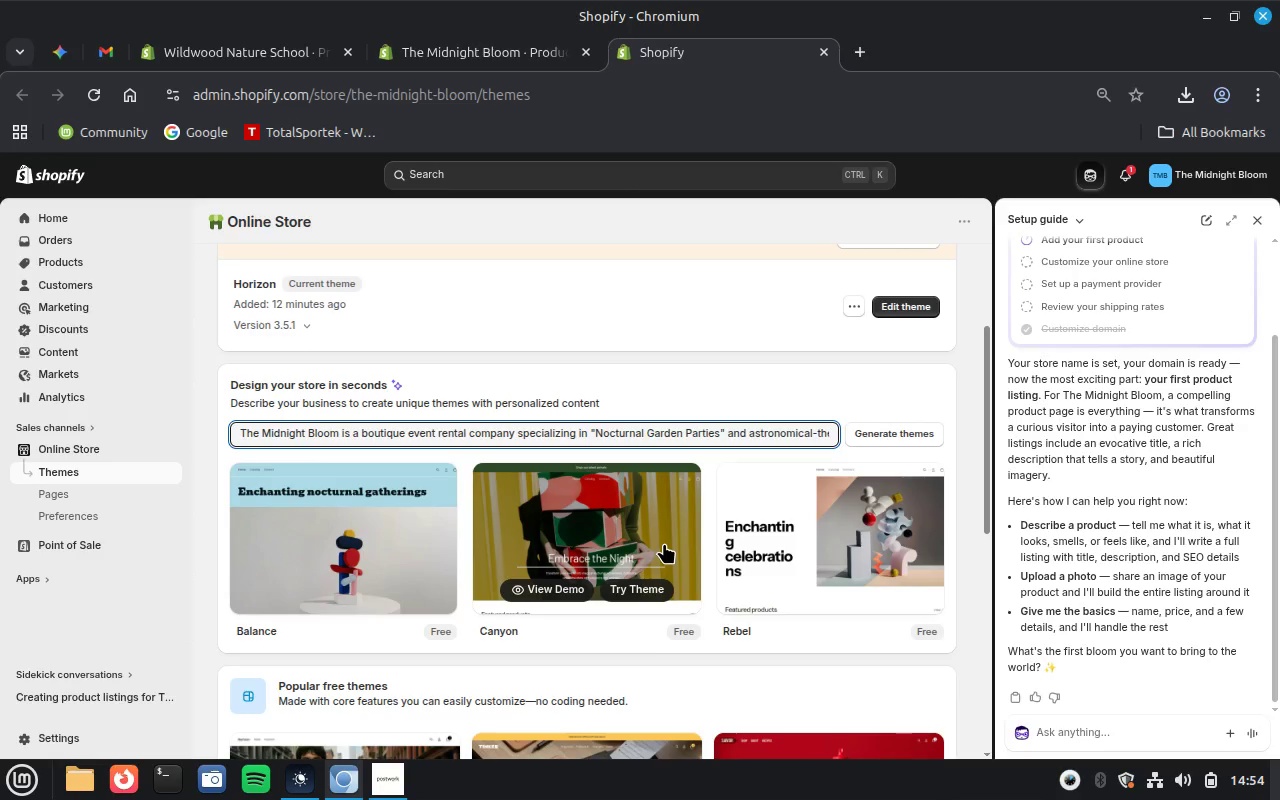 
left_click([802, 590])
 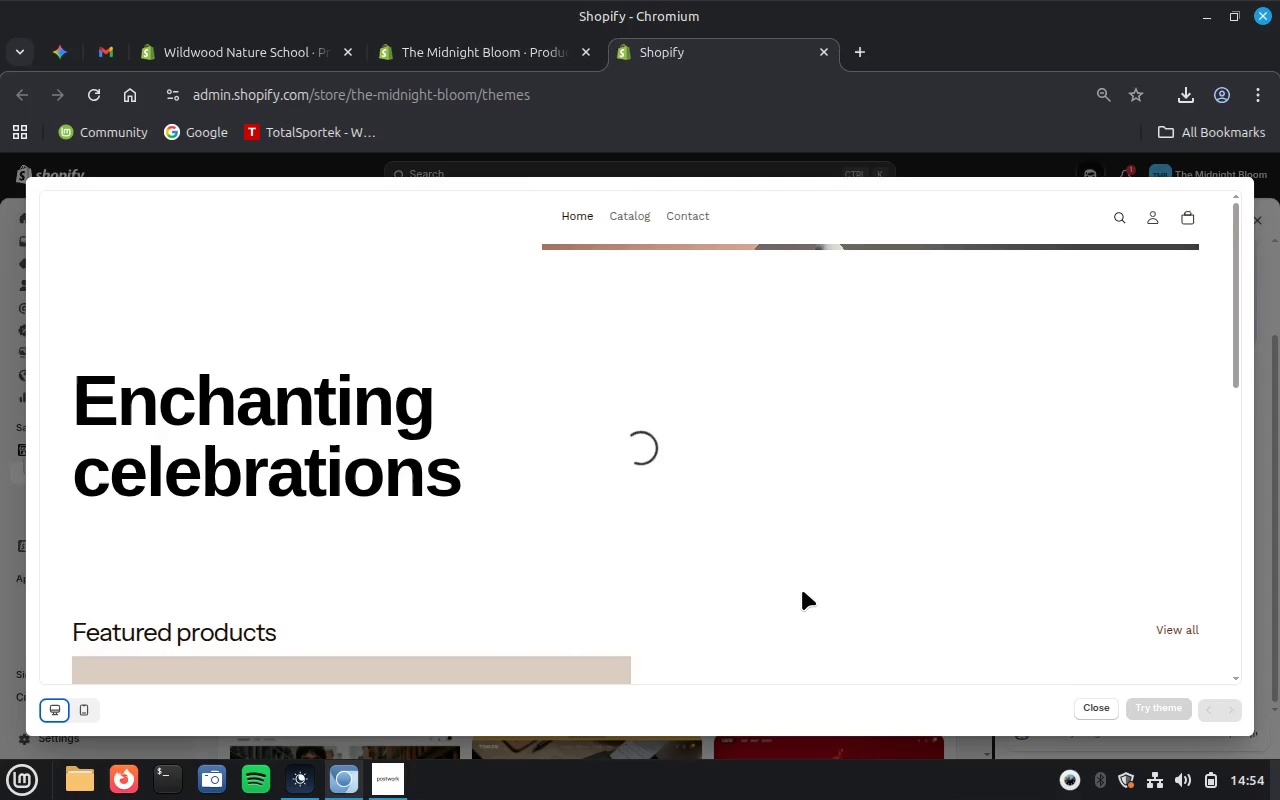 
wait(11.03)
 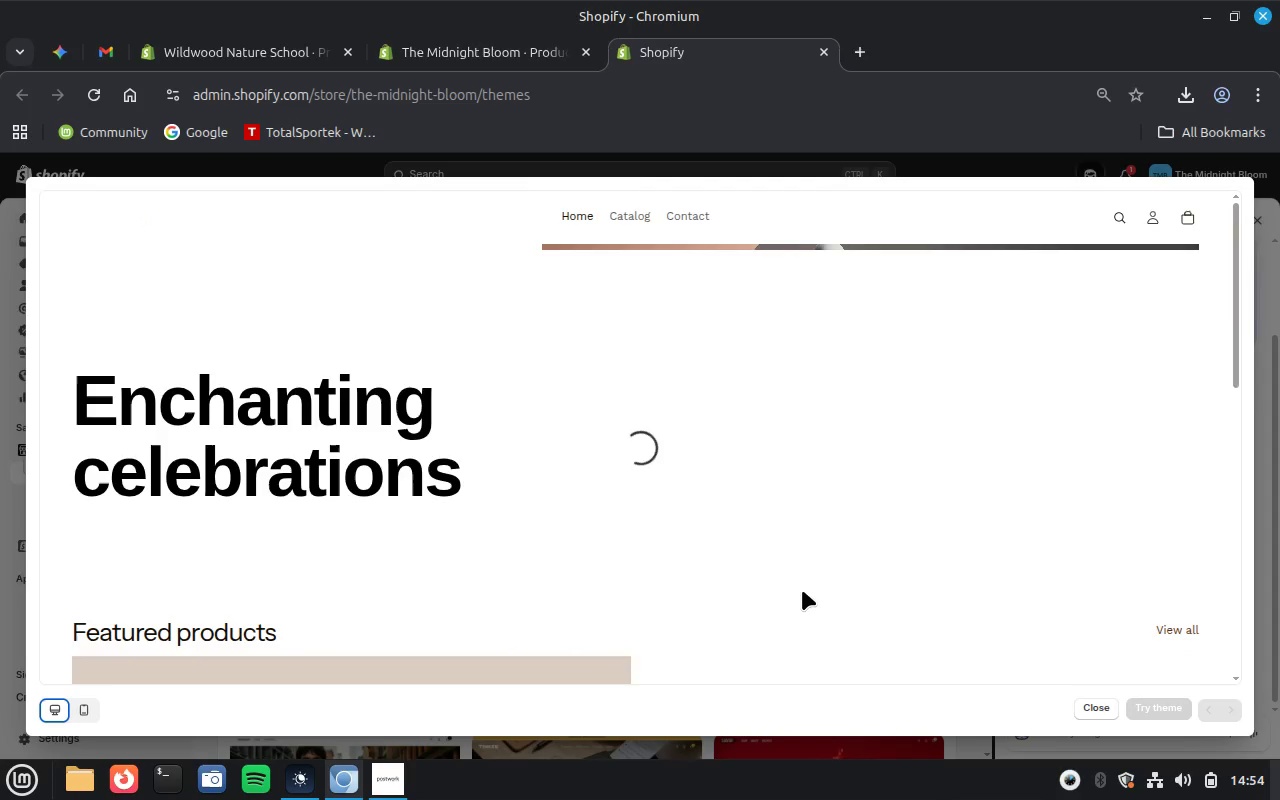 
scroll: coordinate [693, 547], scroll_direction: down, amount: 3.0
 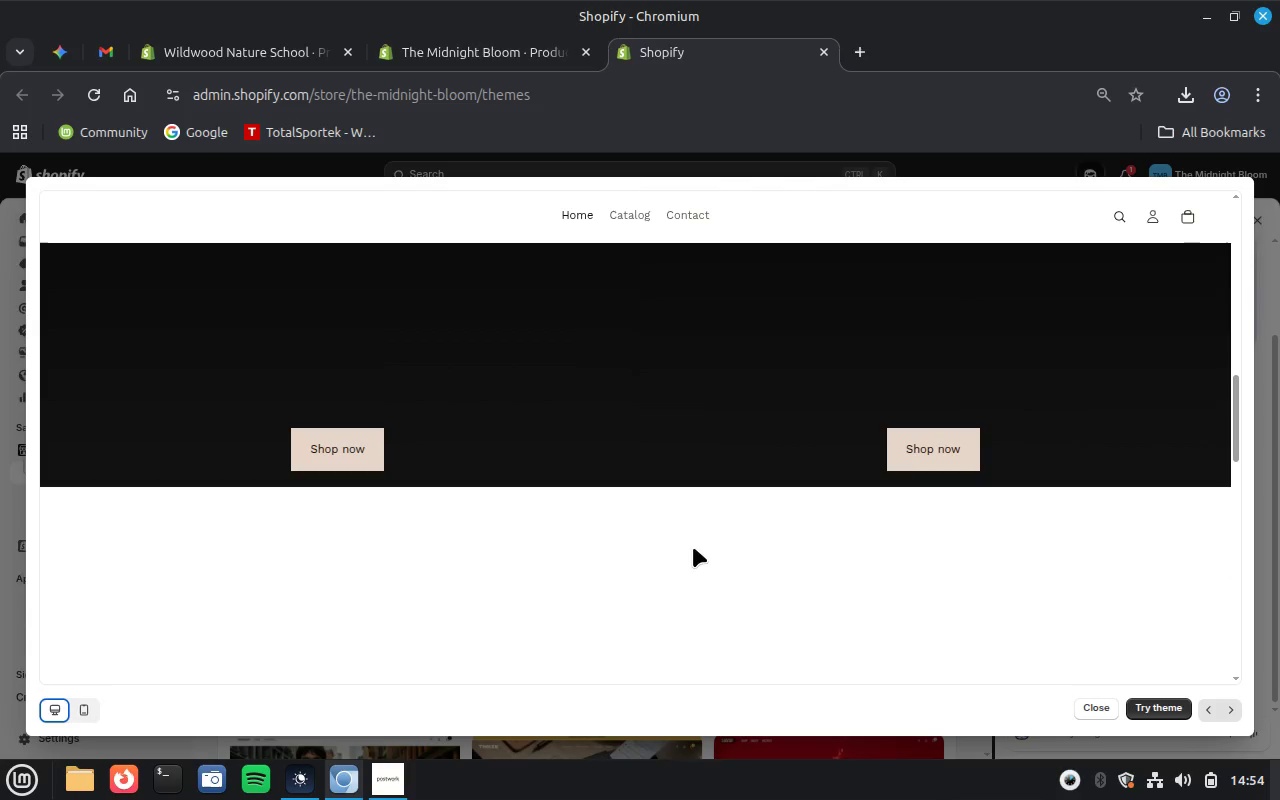 
scroll: coordinate [693, 547], scroll_direction: up, amount: 9.0
 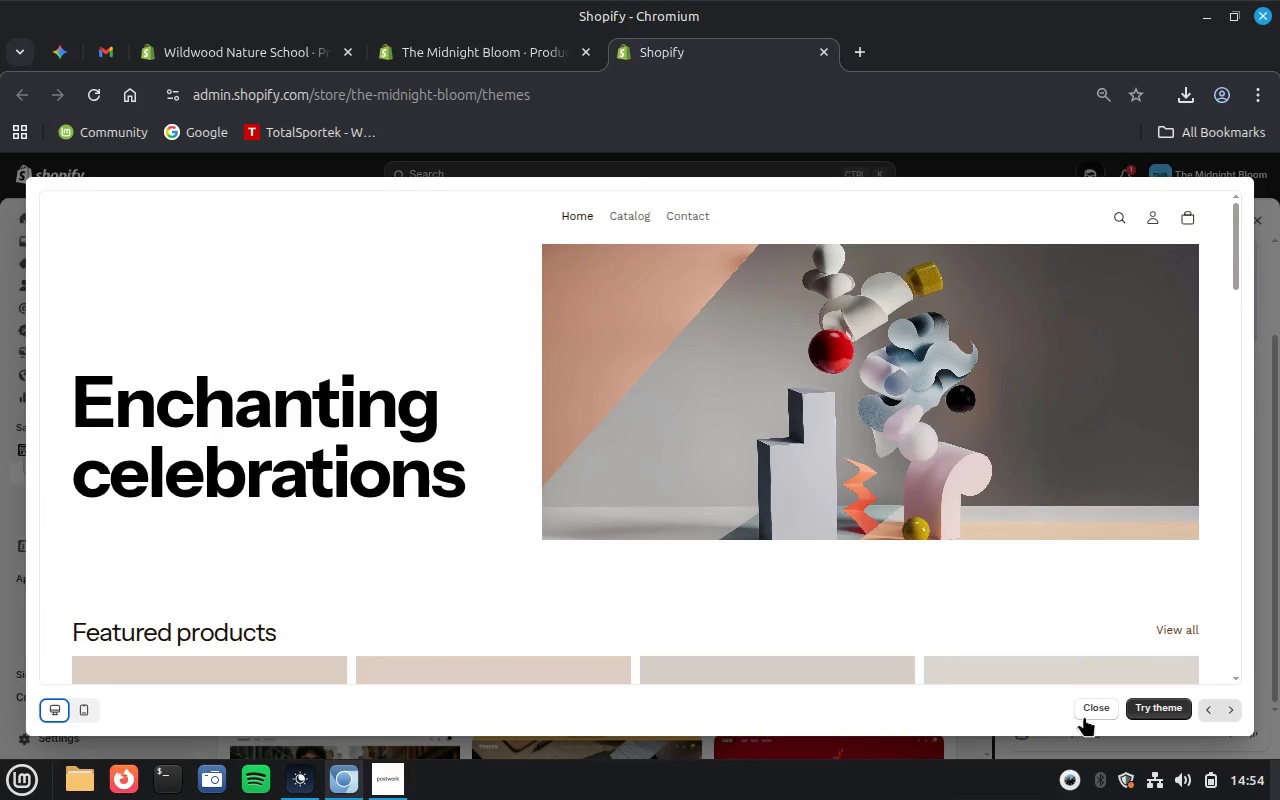 
left_click([1094, 711])
 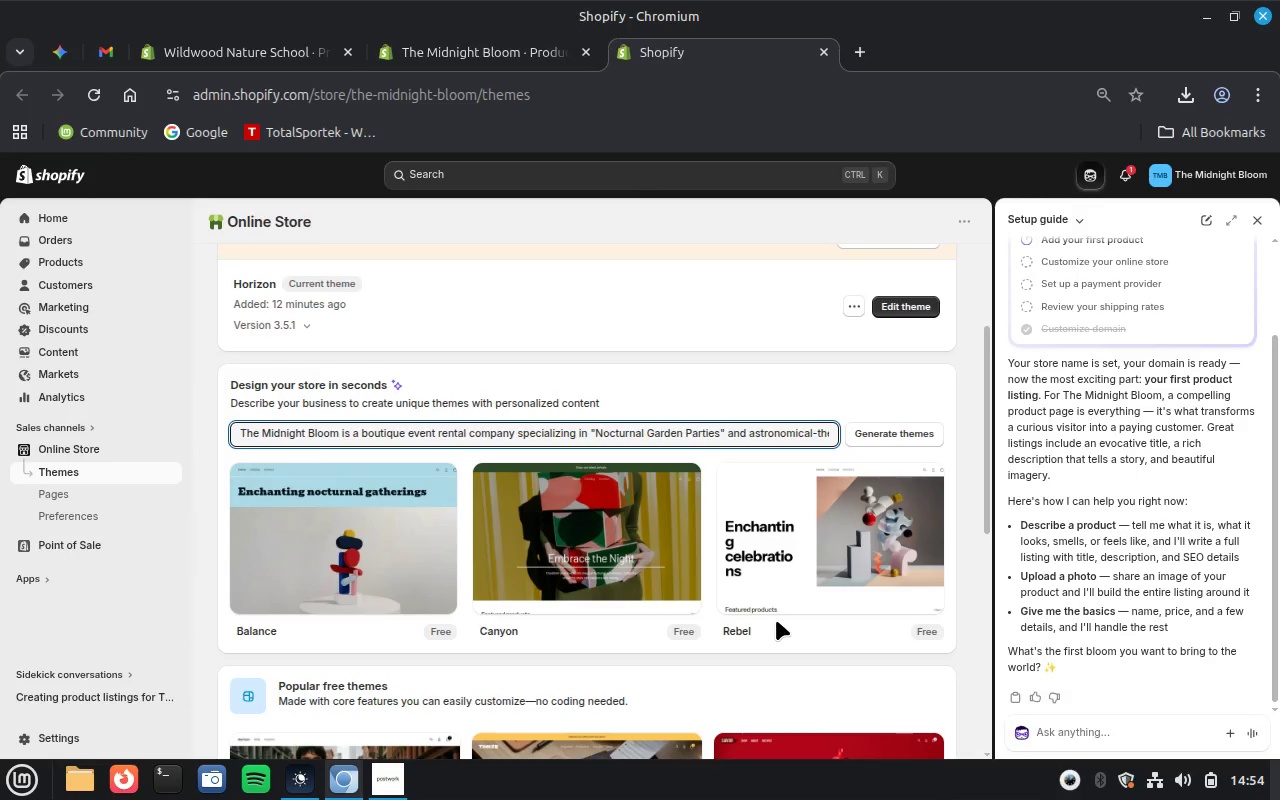 
mouse_move([612, 564])
 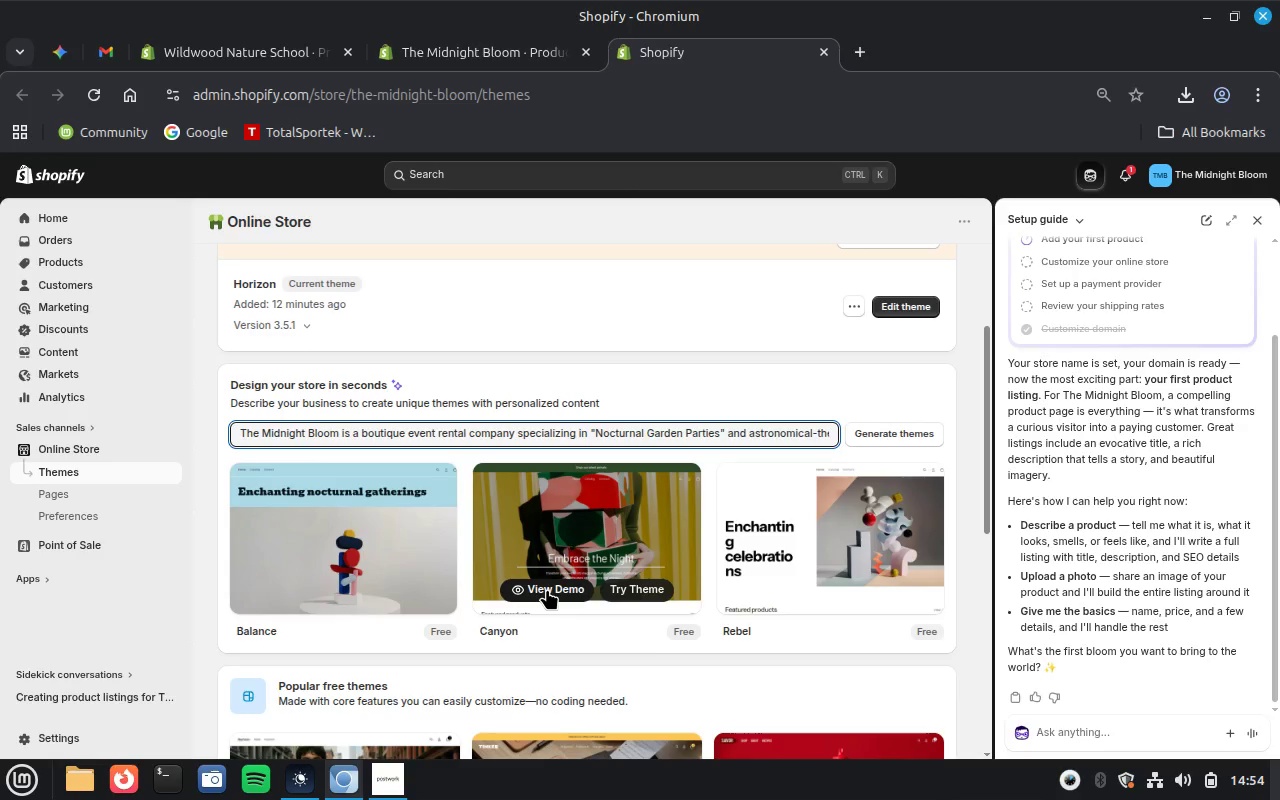 
left_click([547, 589])
 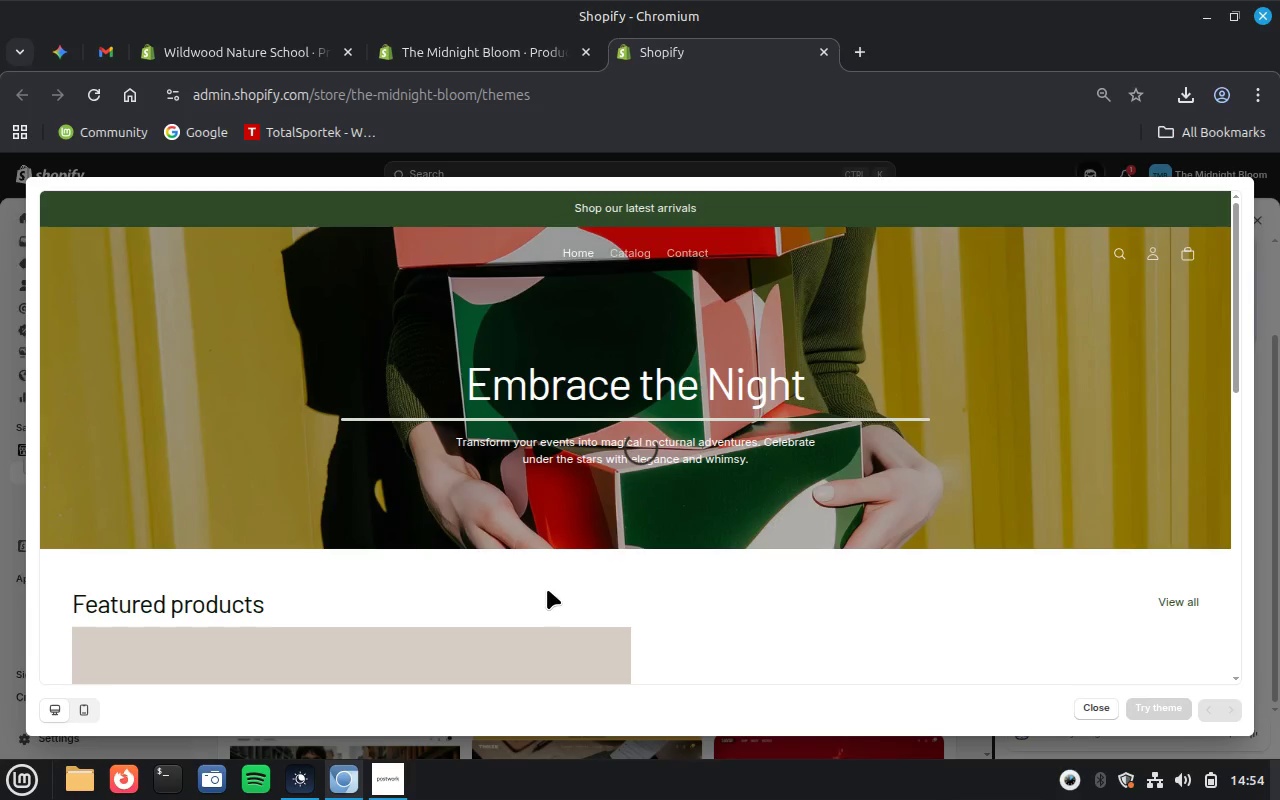 
wait(7.27)
 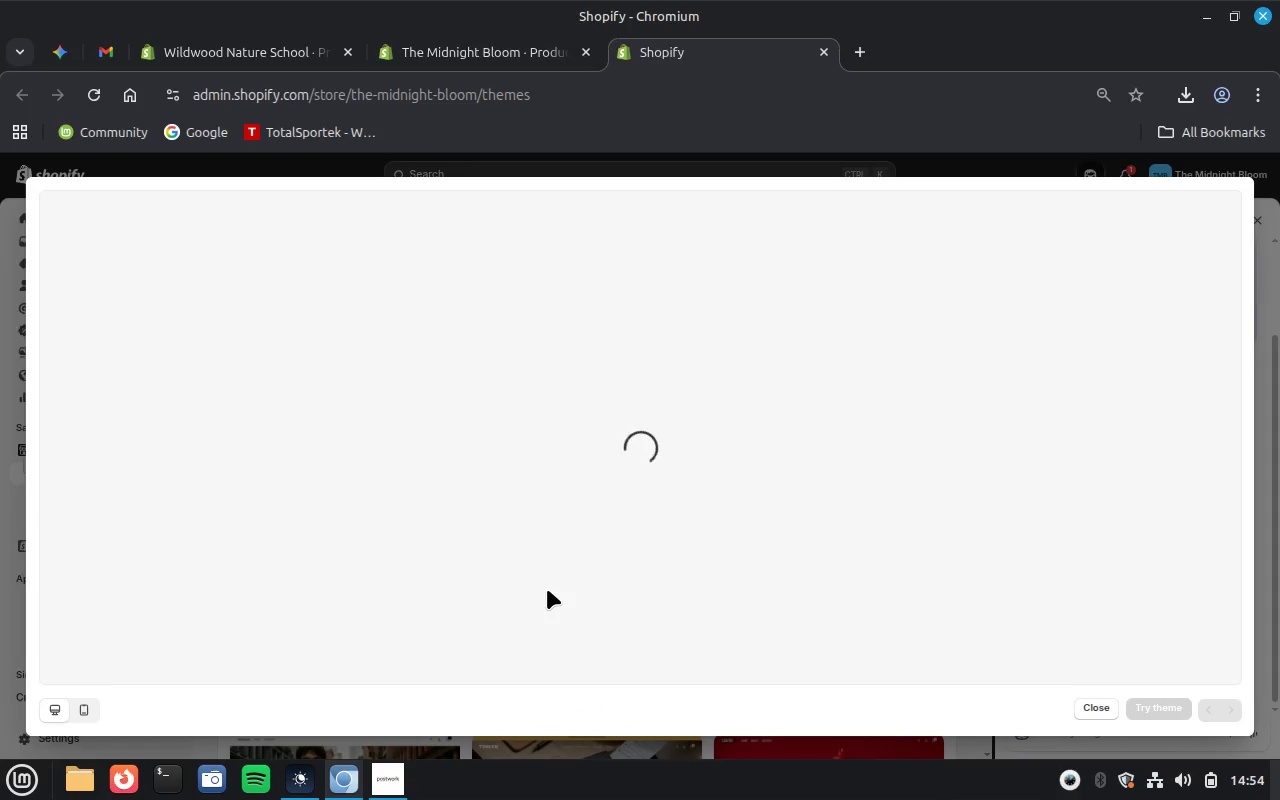 
scroll: coordinate [724, 558], scroll_direction: down, amount: 6.0
 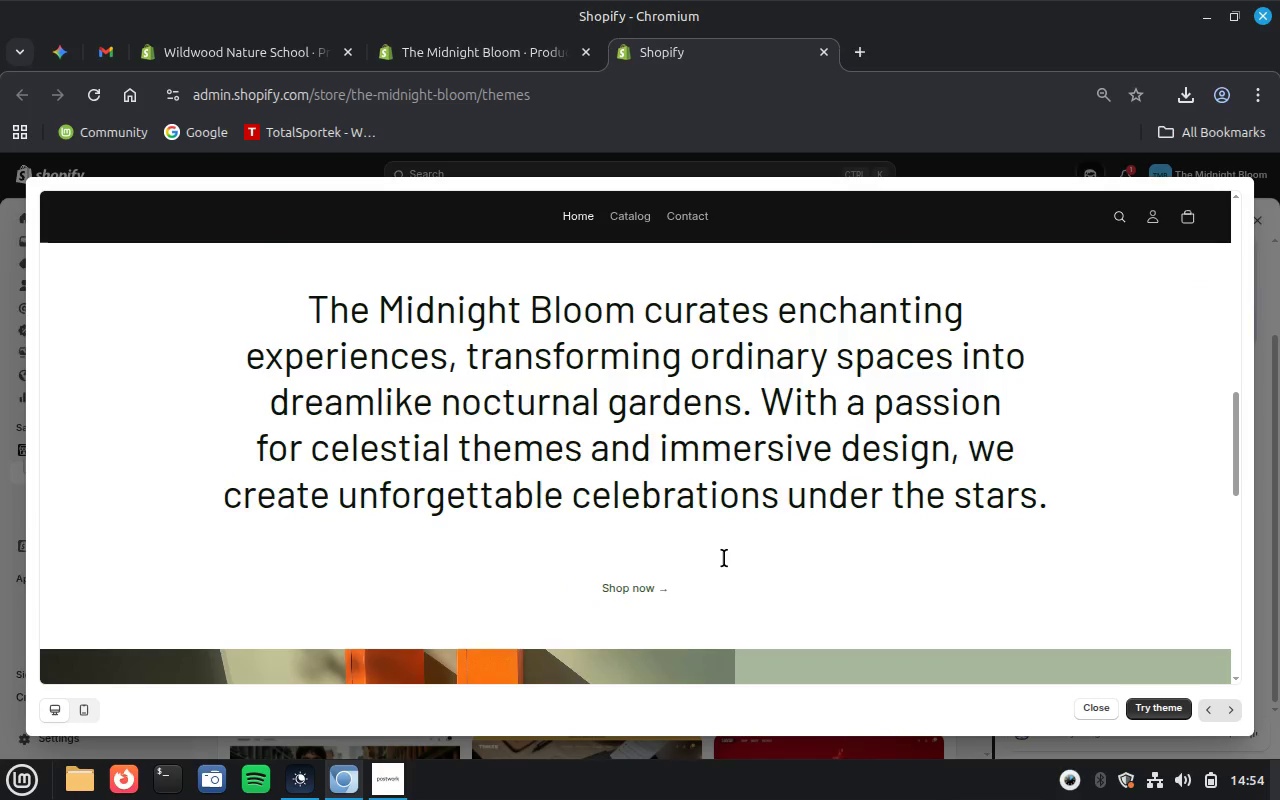 
scroll: coordinate [724, 558], scroll_direction: up, amount: 13.0
 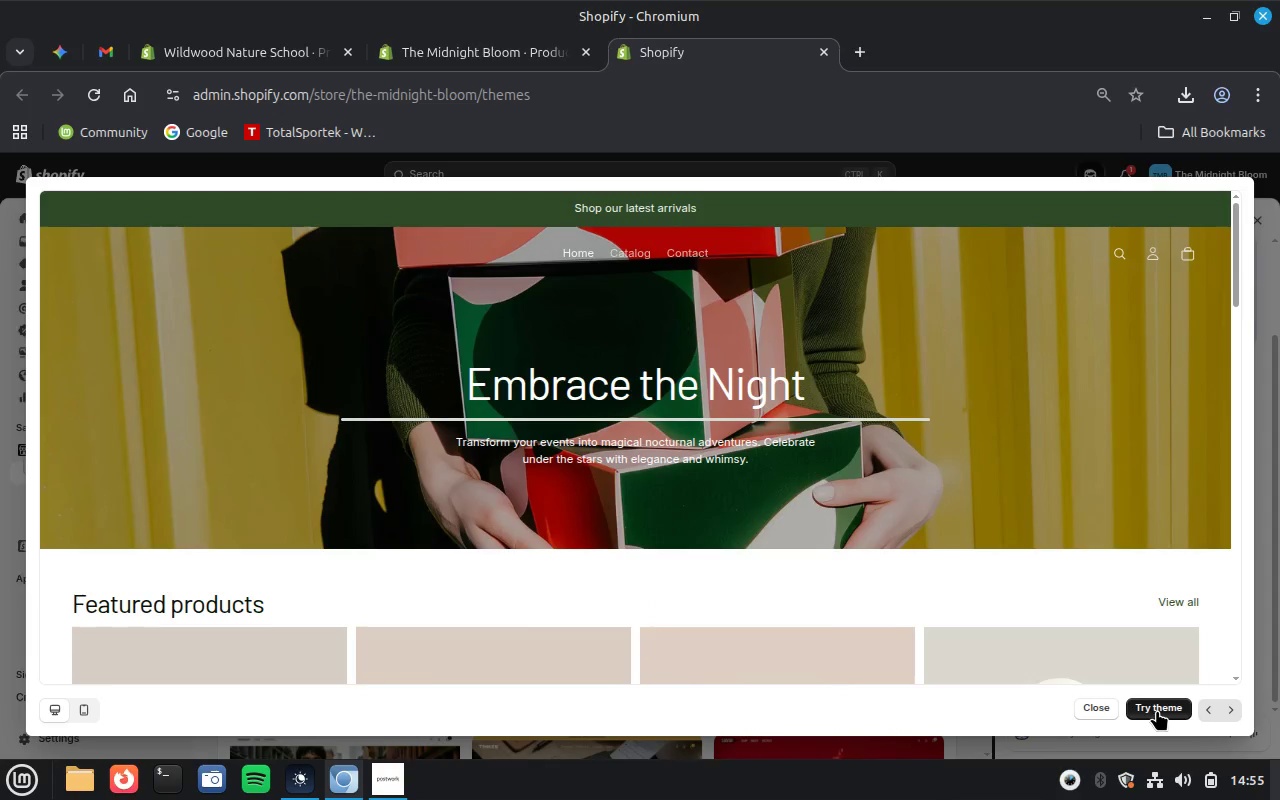 
wait(7.02)
 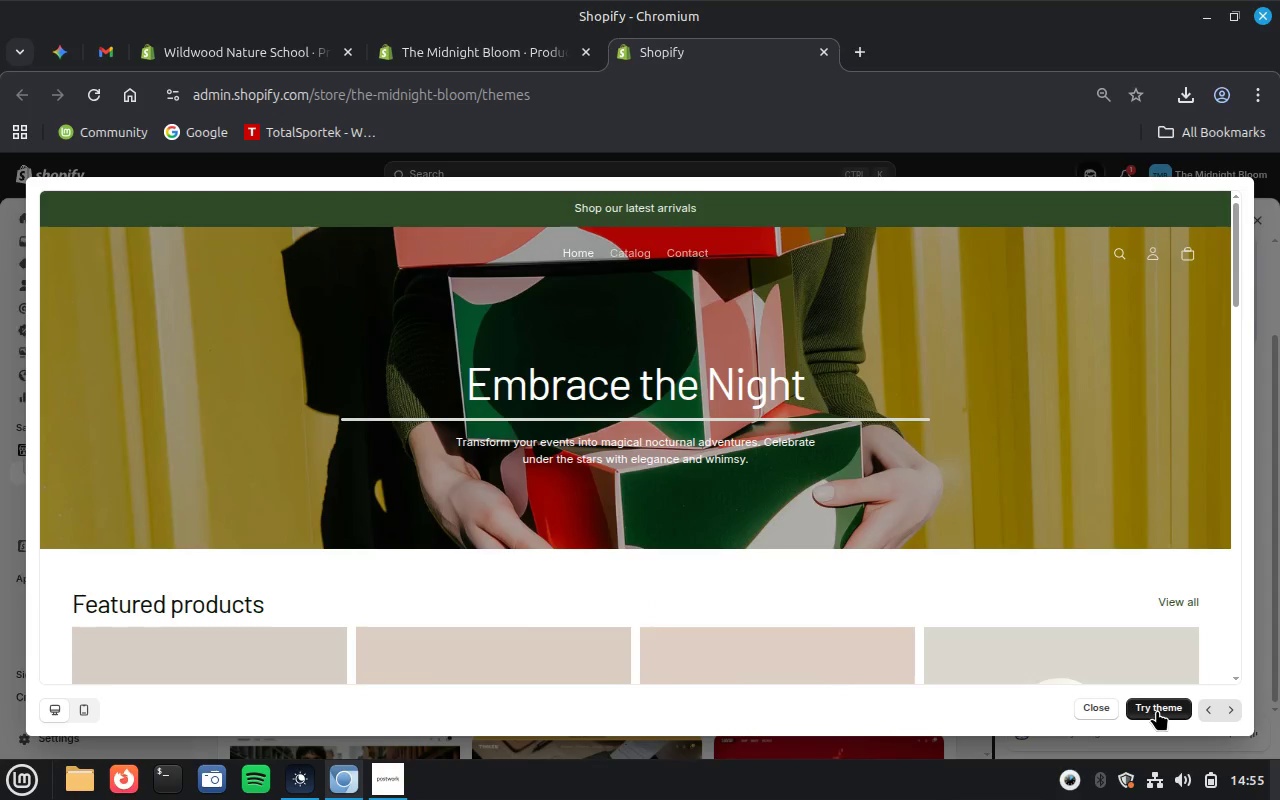 
left_click([1157, 710])
 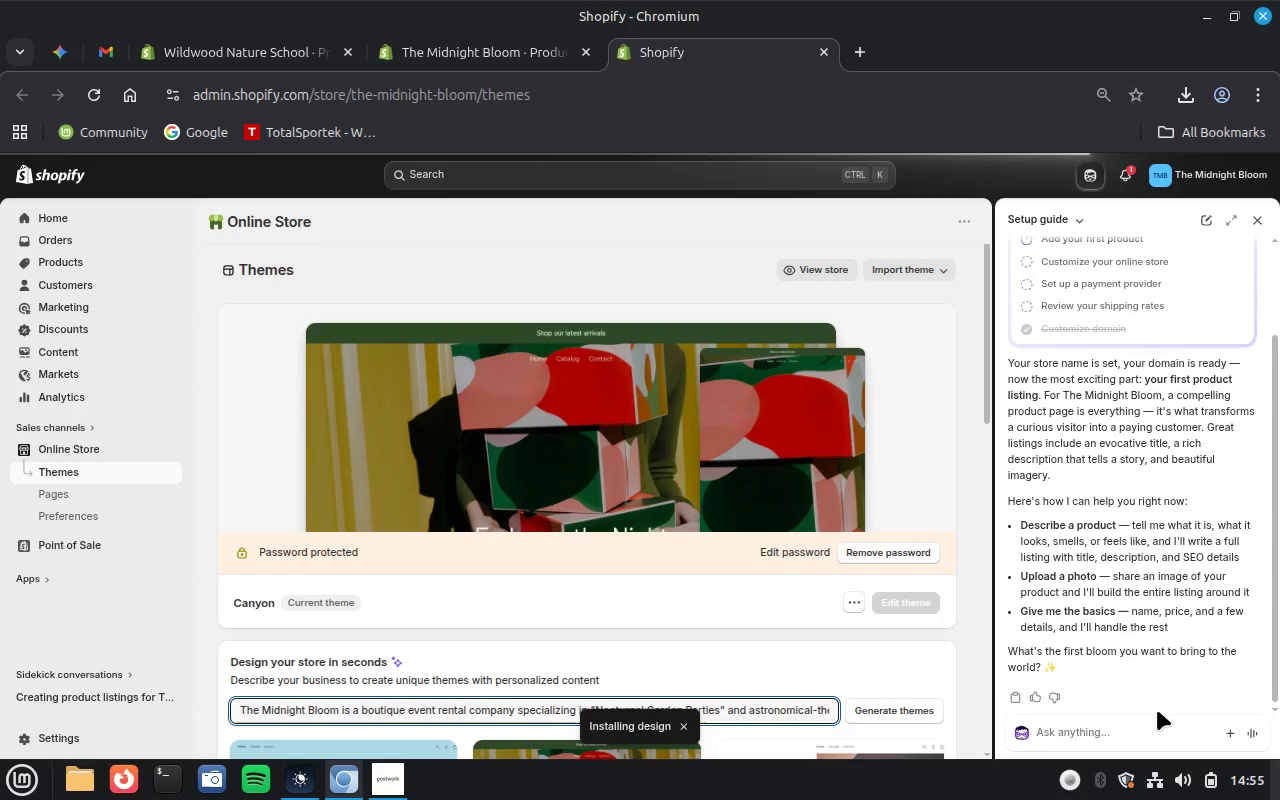 
wait(7.37)
 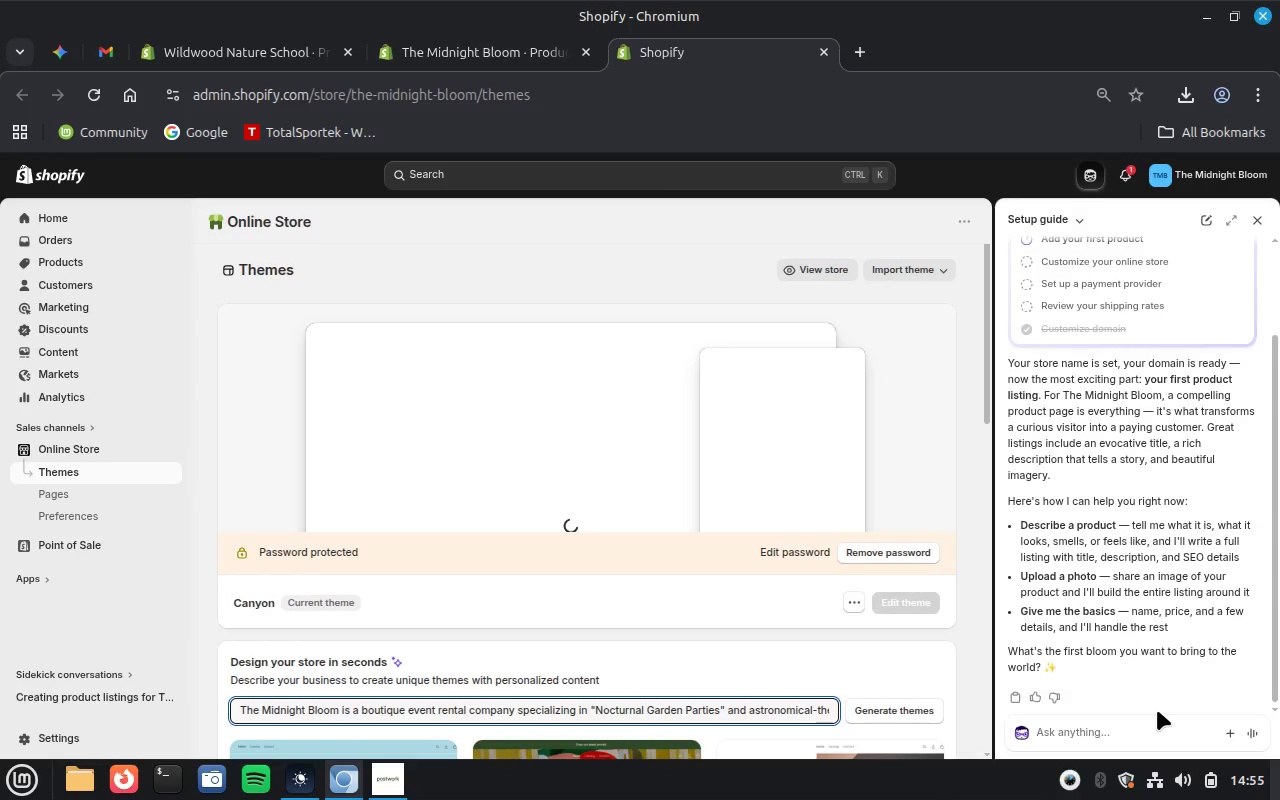 
scroll: coordinate [754, 598], scroll_direction: down, amount: 3.0
 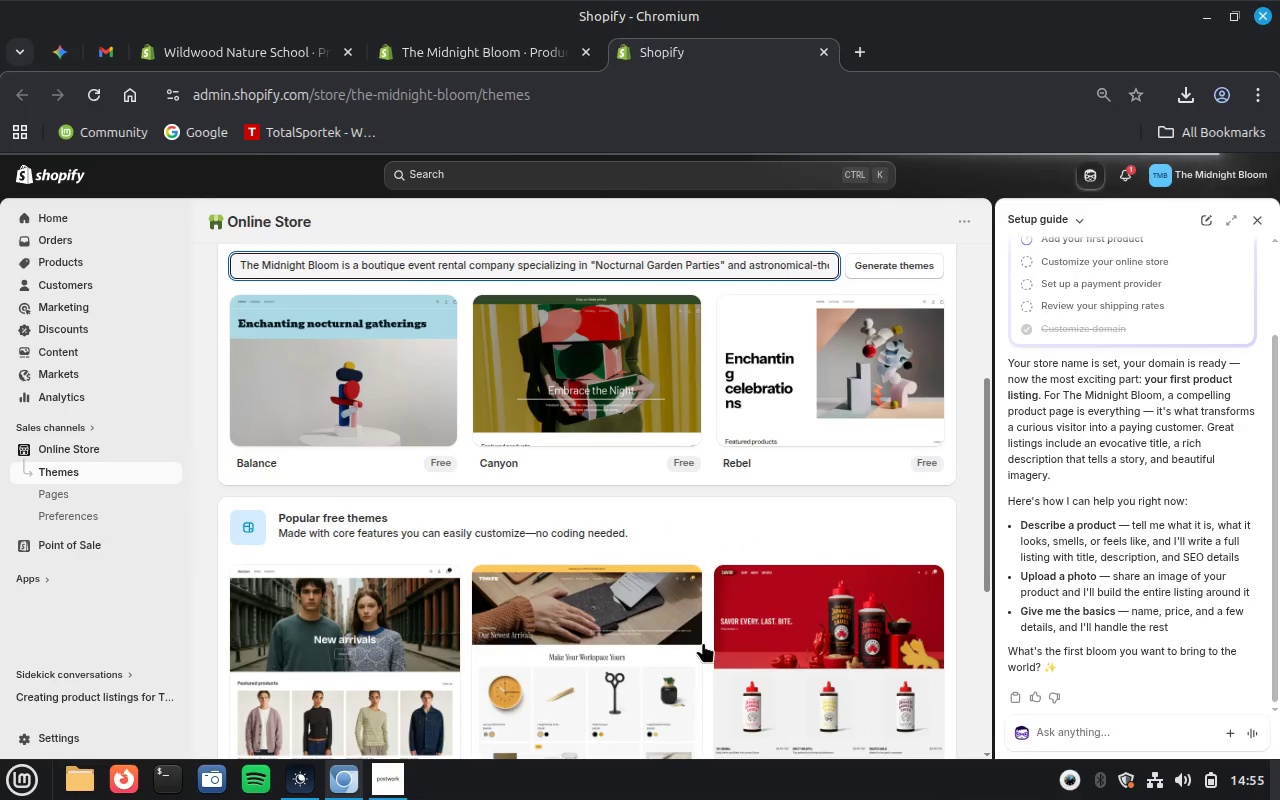 
left_click([394, 776])